 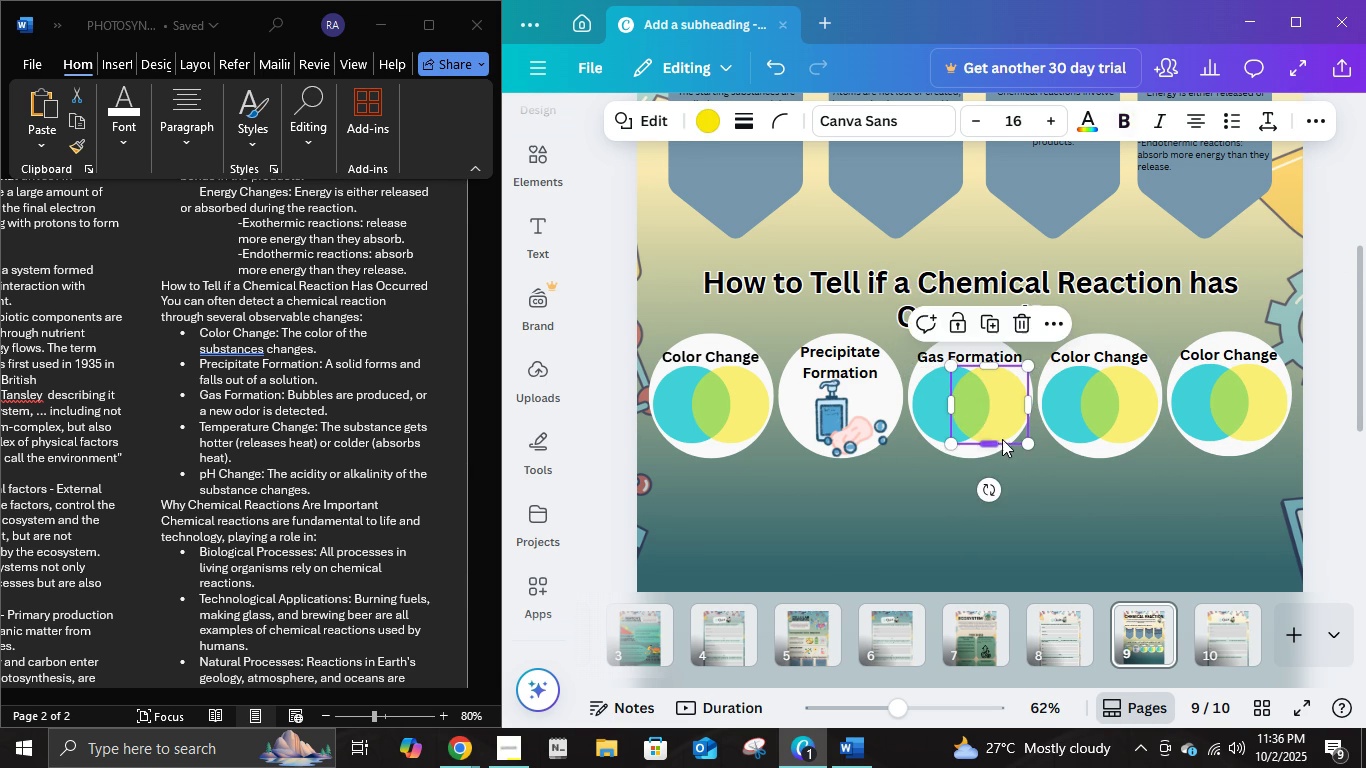 
key(Delete)
 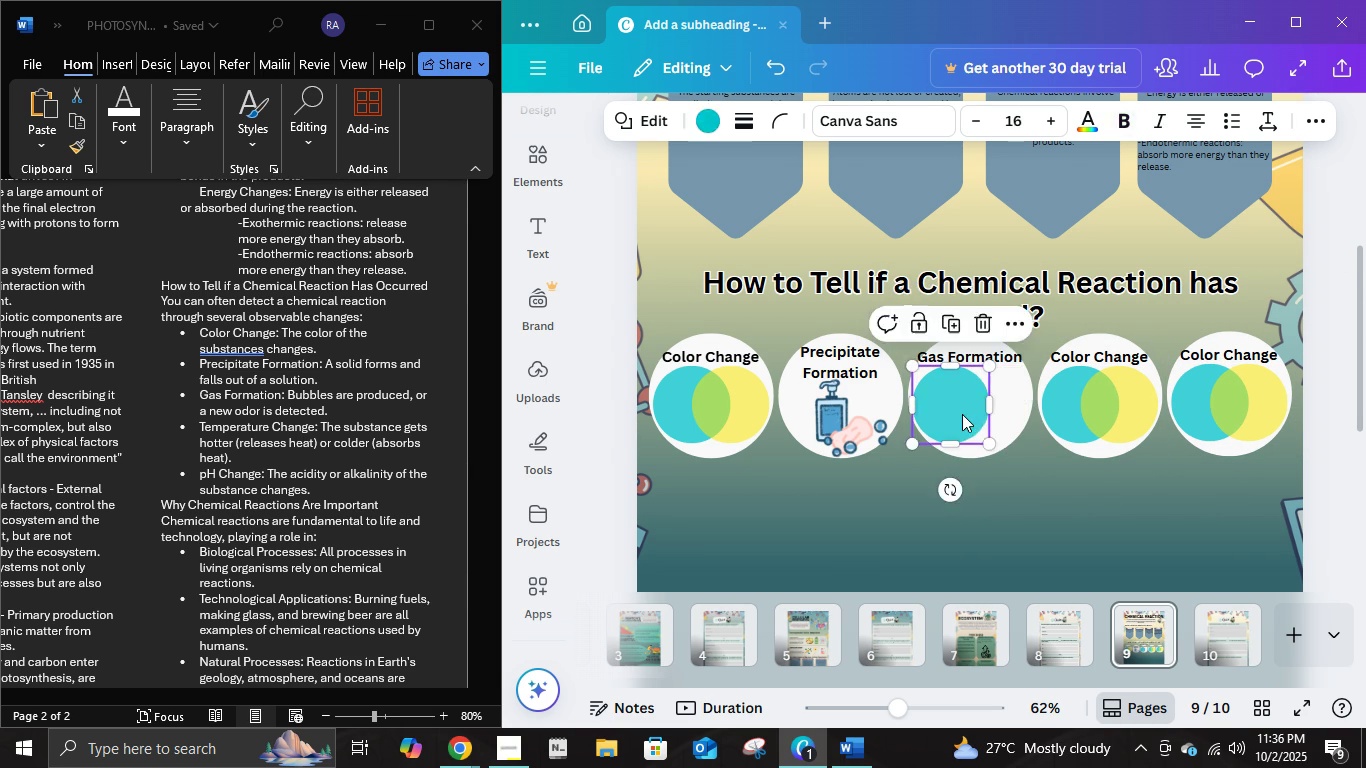 
left_click([962, 414])
 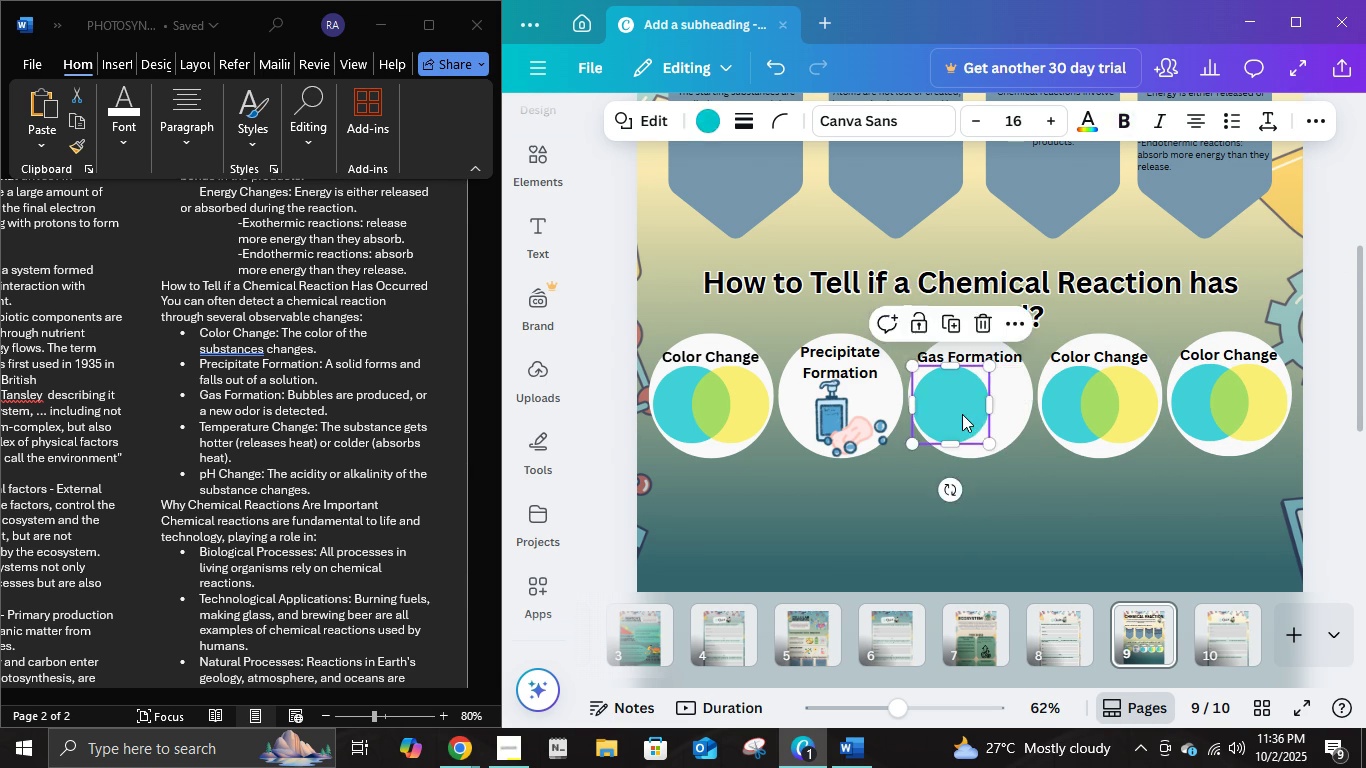 
key(Delete)
 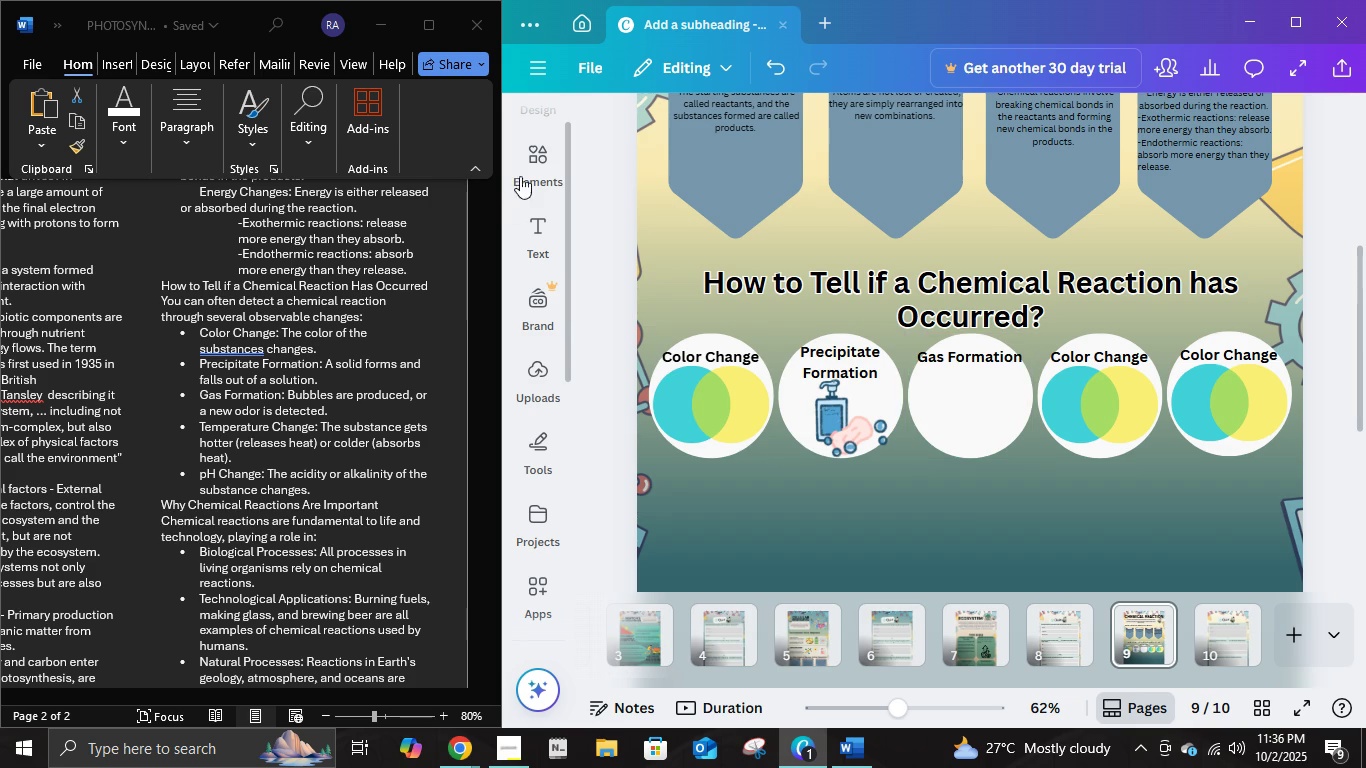 
left_click([529, 163])
 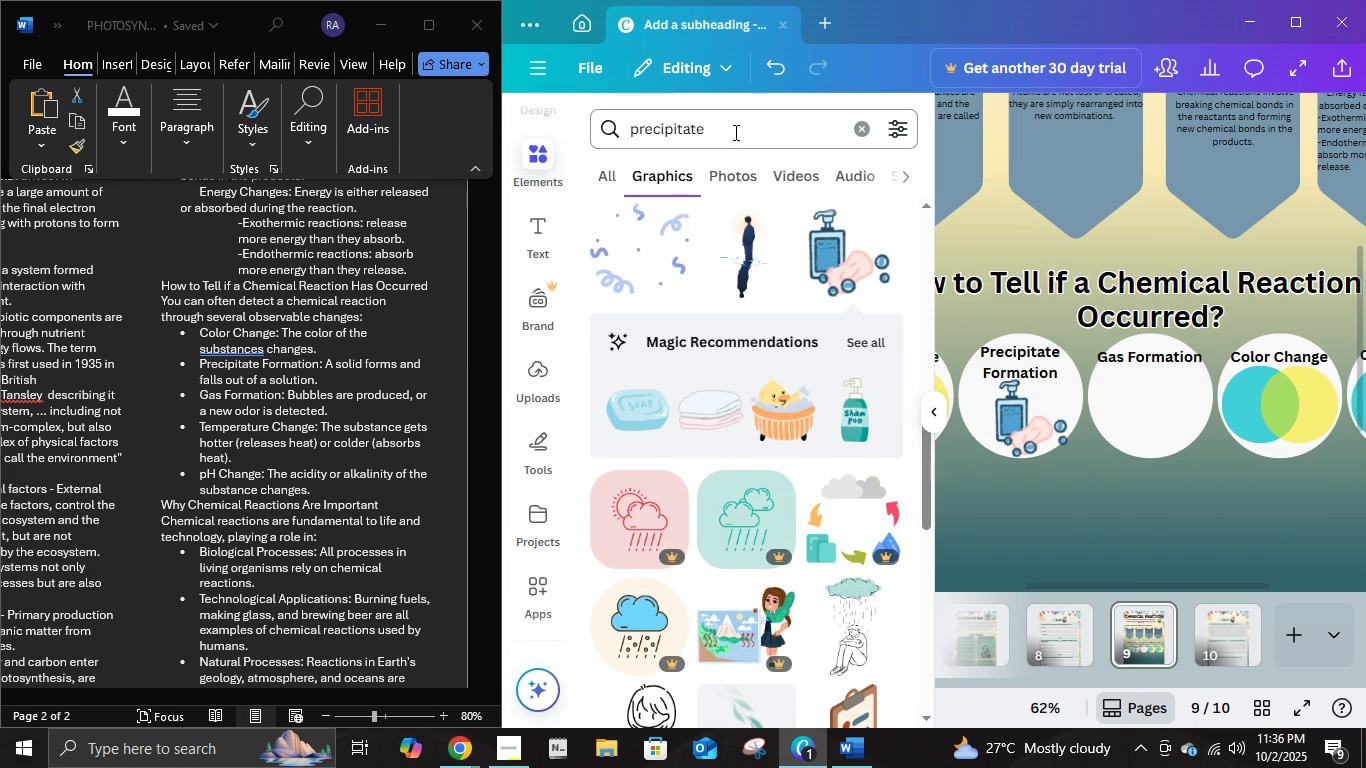 
left_click([734, 132])
 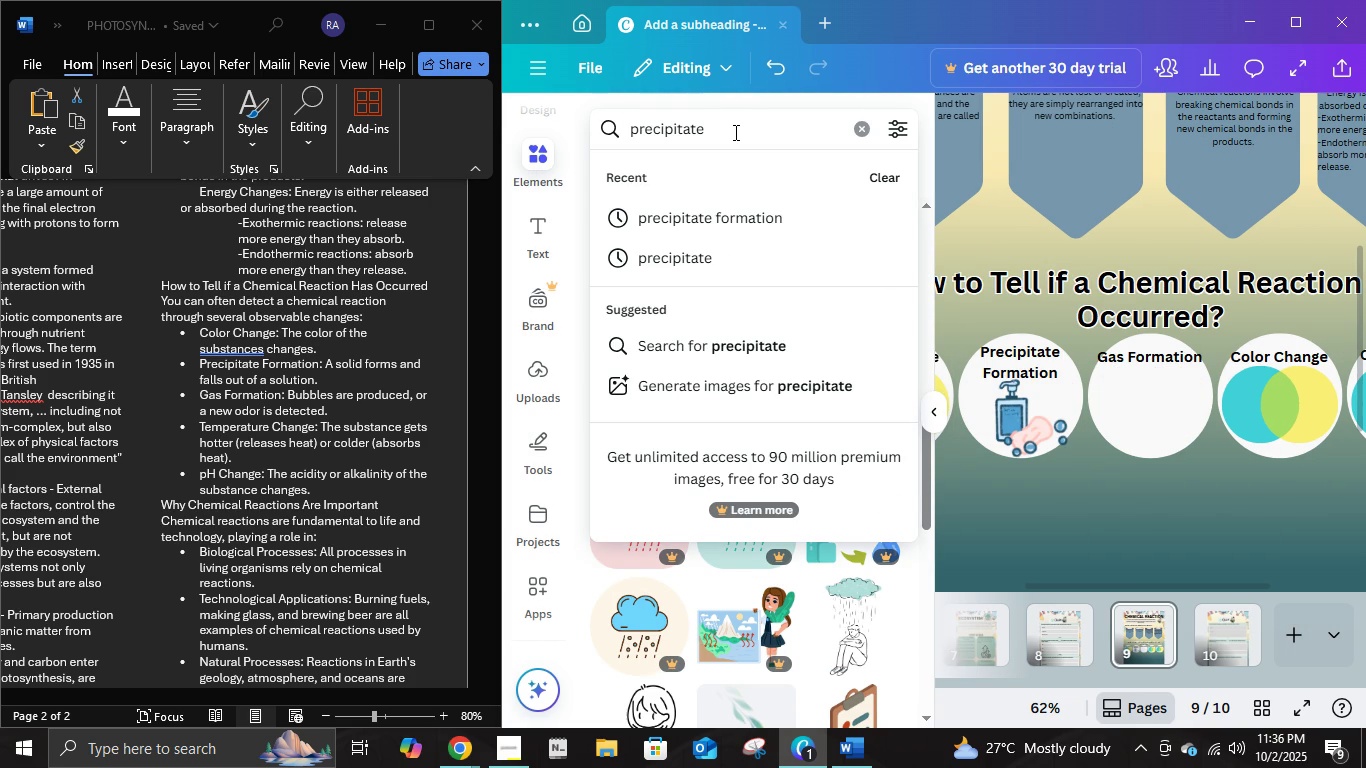 
key(Shift+ShiftLeft)
 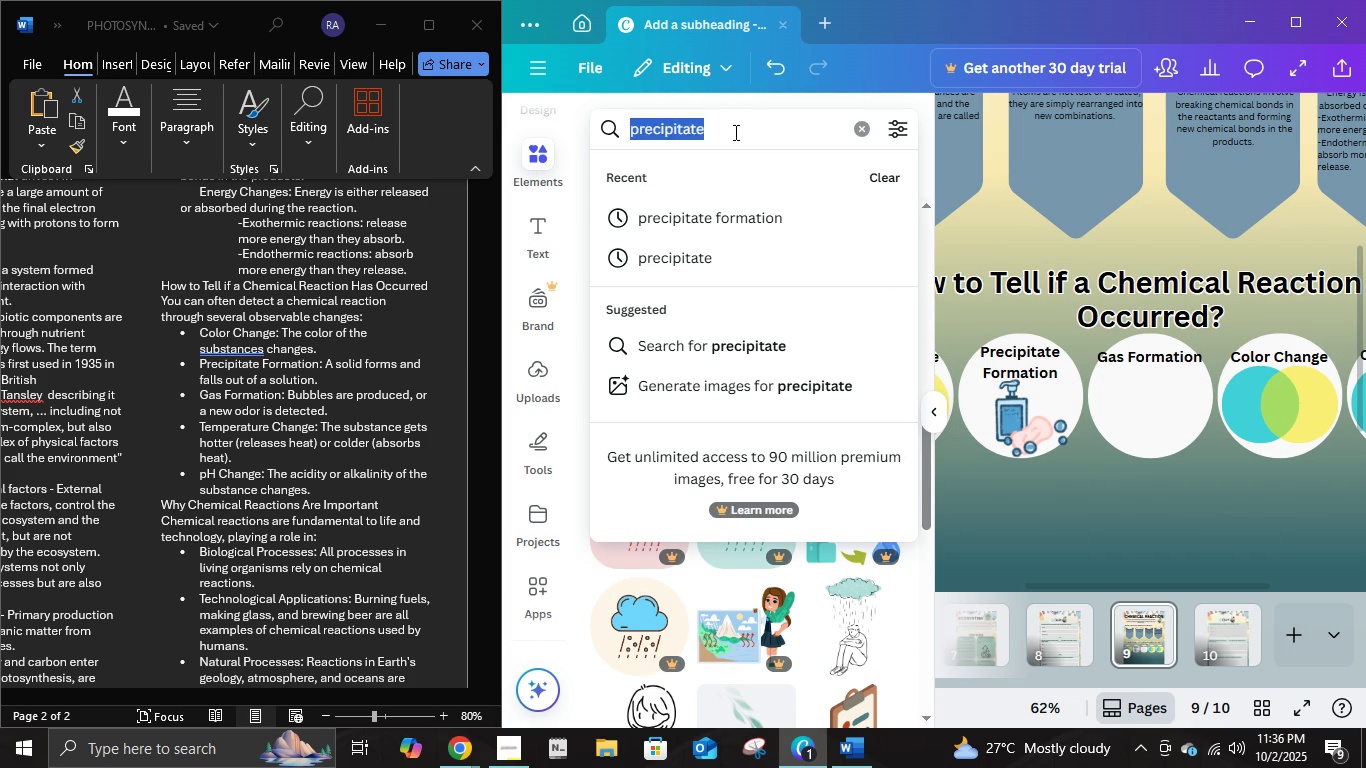 
key(Control+ControlLeft)
 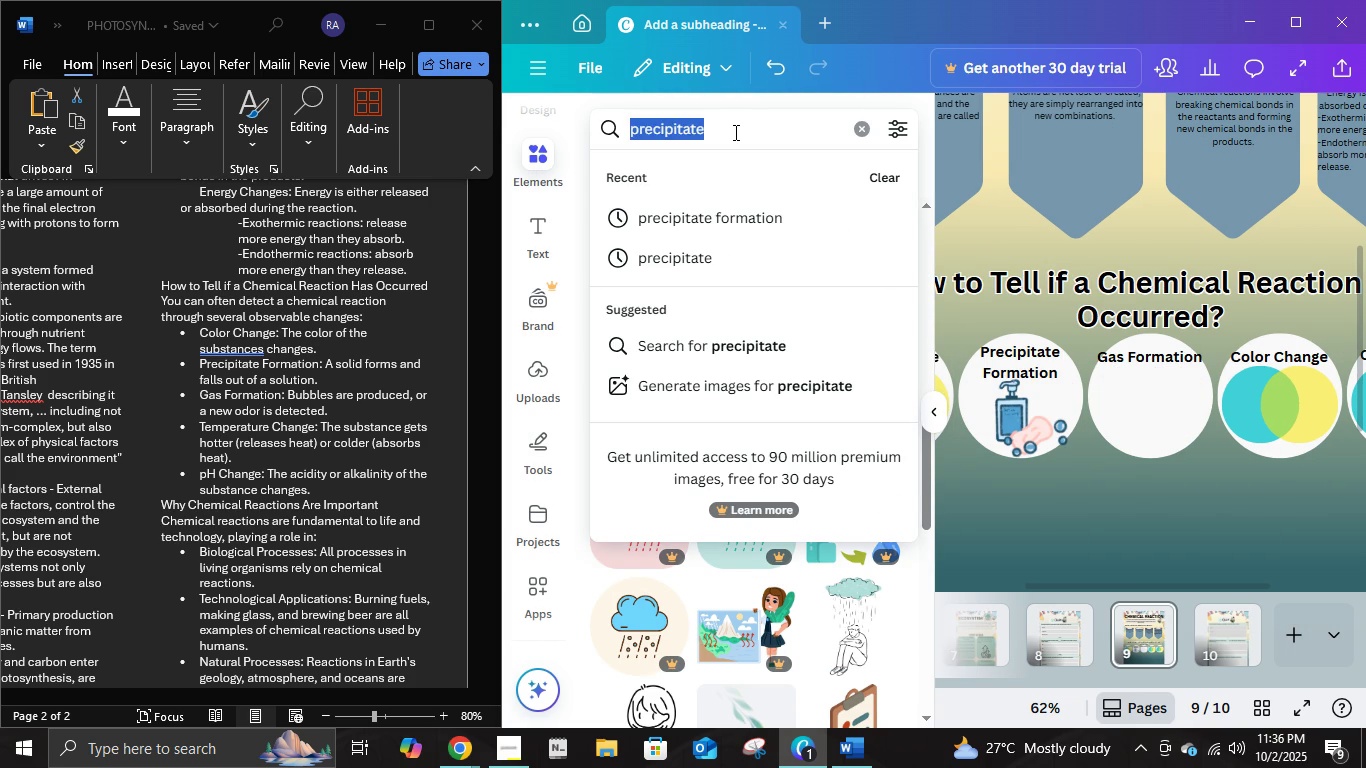 
key(Control+A)
 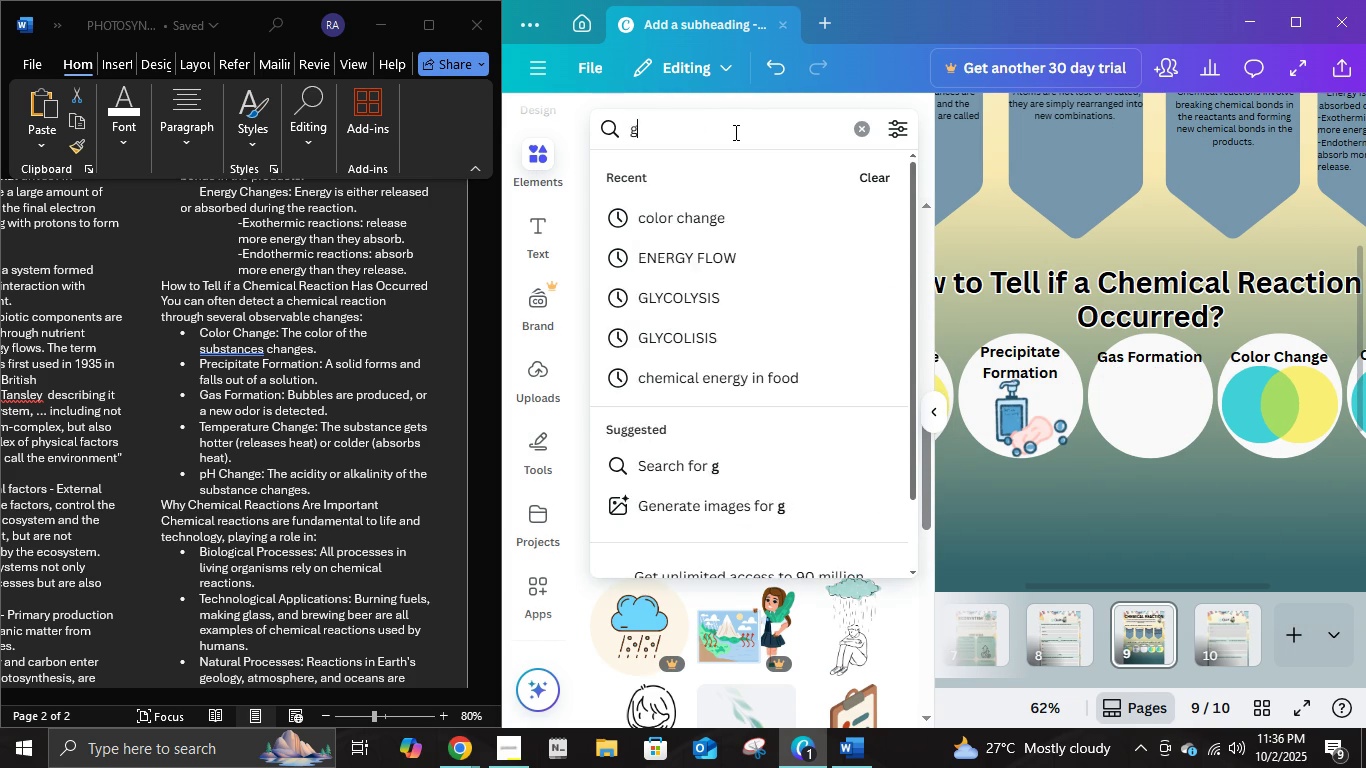 
type(gas formation)
 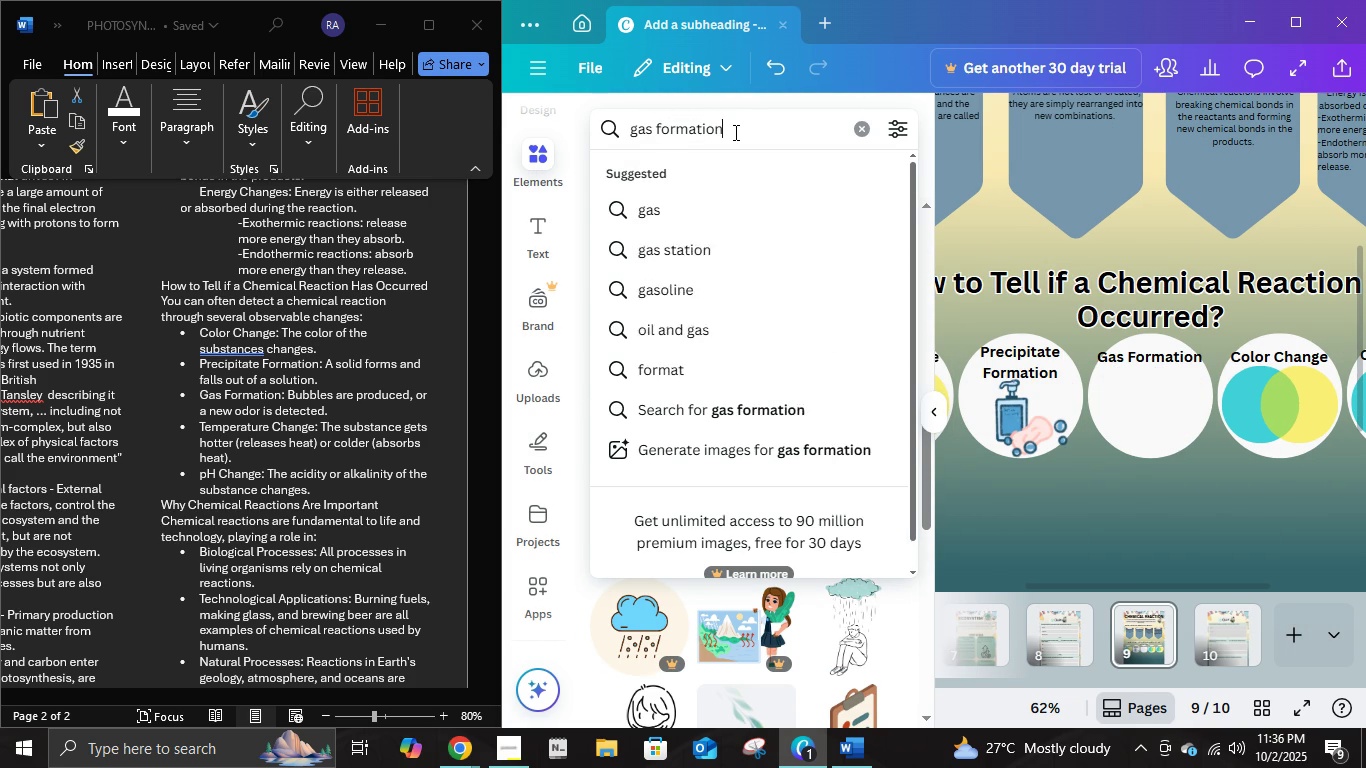 
key(Enter)
 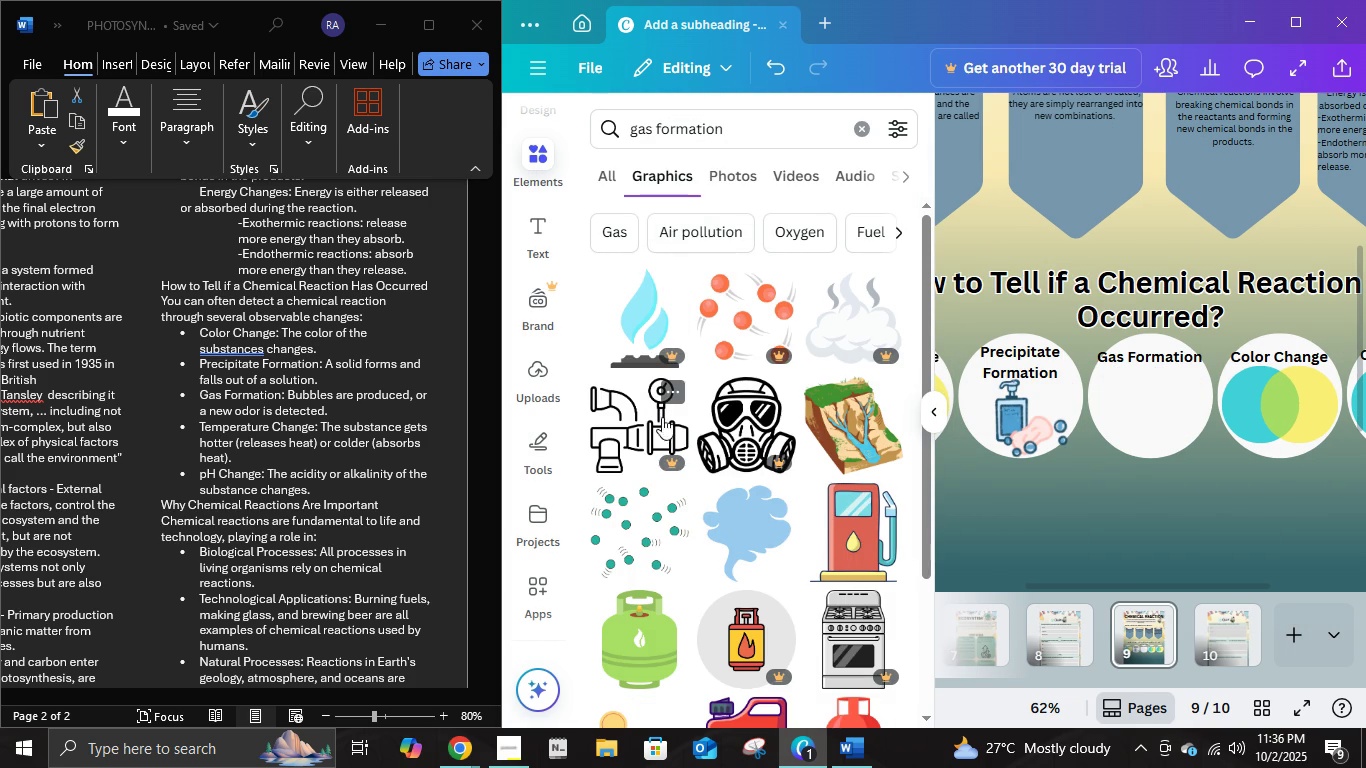 
scroll: coordinate [749, 520], scroll_direction: down, amount: 2.0
 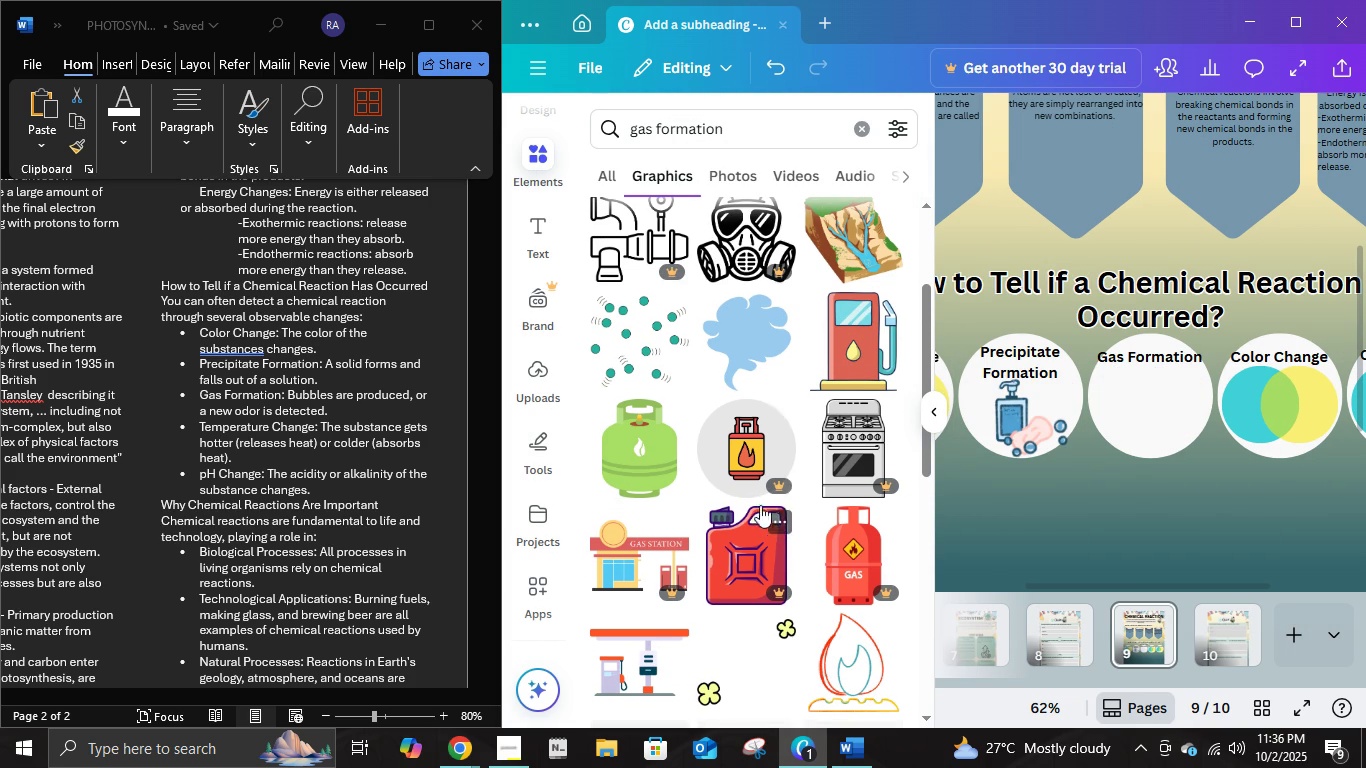 
mouse_move([772, 459])
 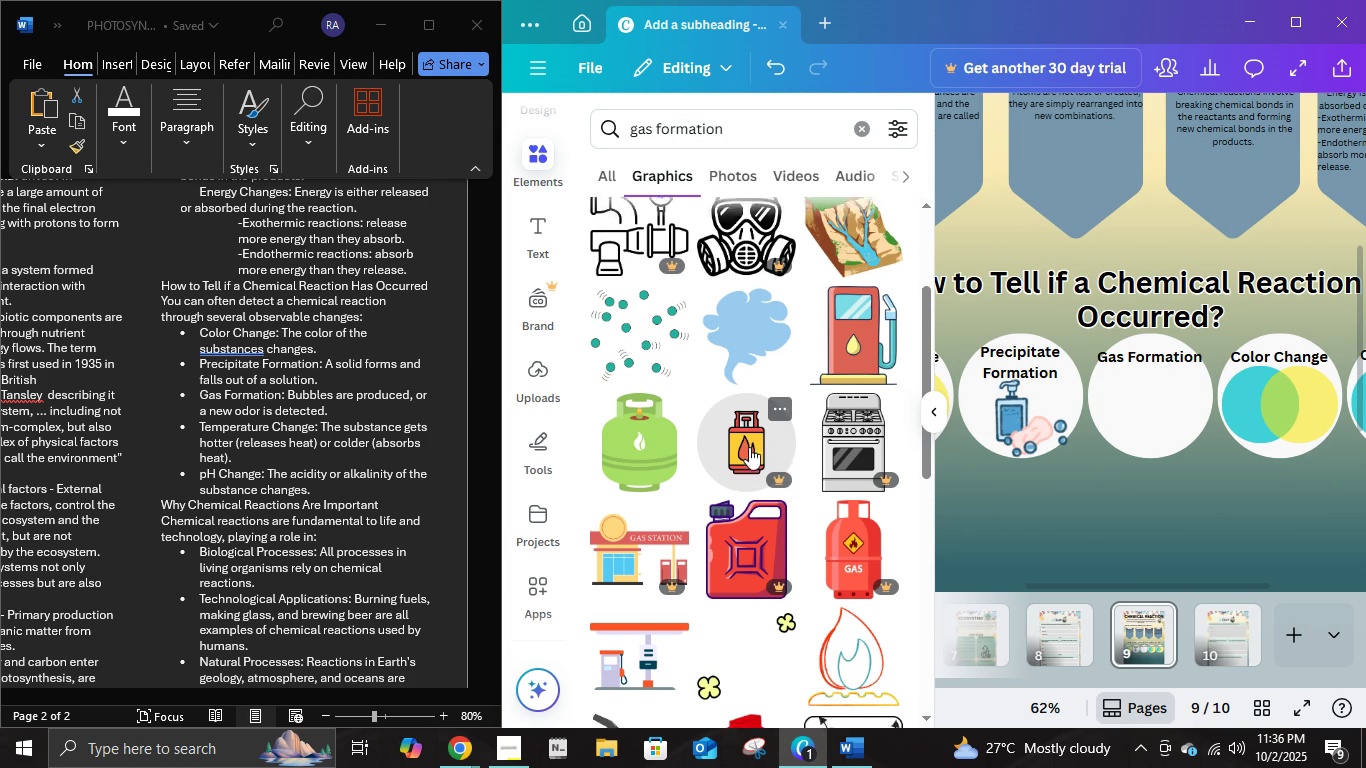 
scroll: coordinate [860, 417], scroll_direction: down, amount: 7.0
 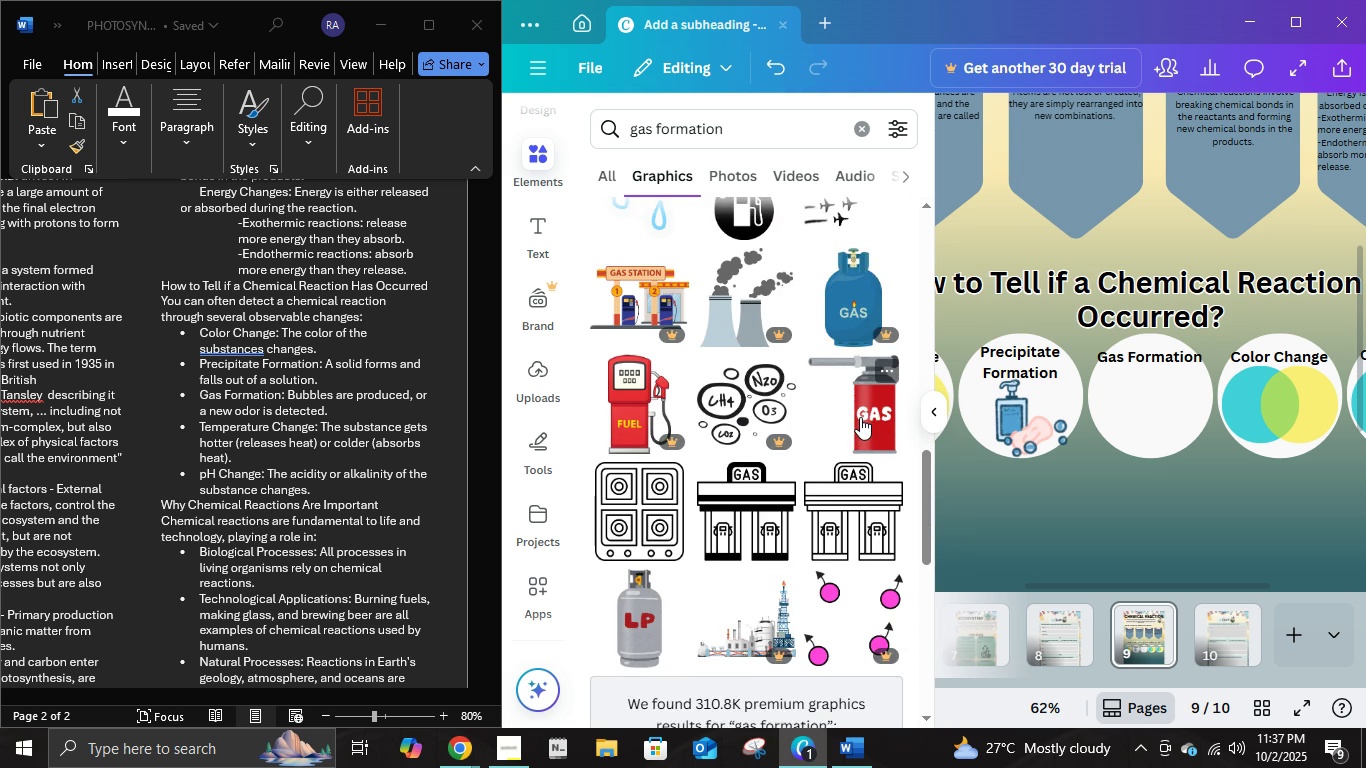 
scroll: coordinate [860, 417], scroll_direction: up, amount: 14.0
 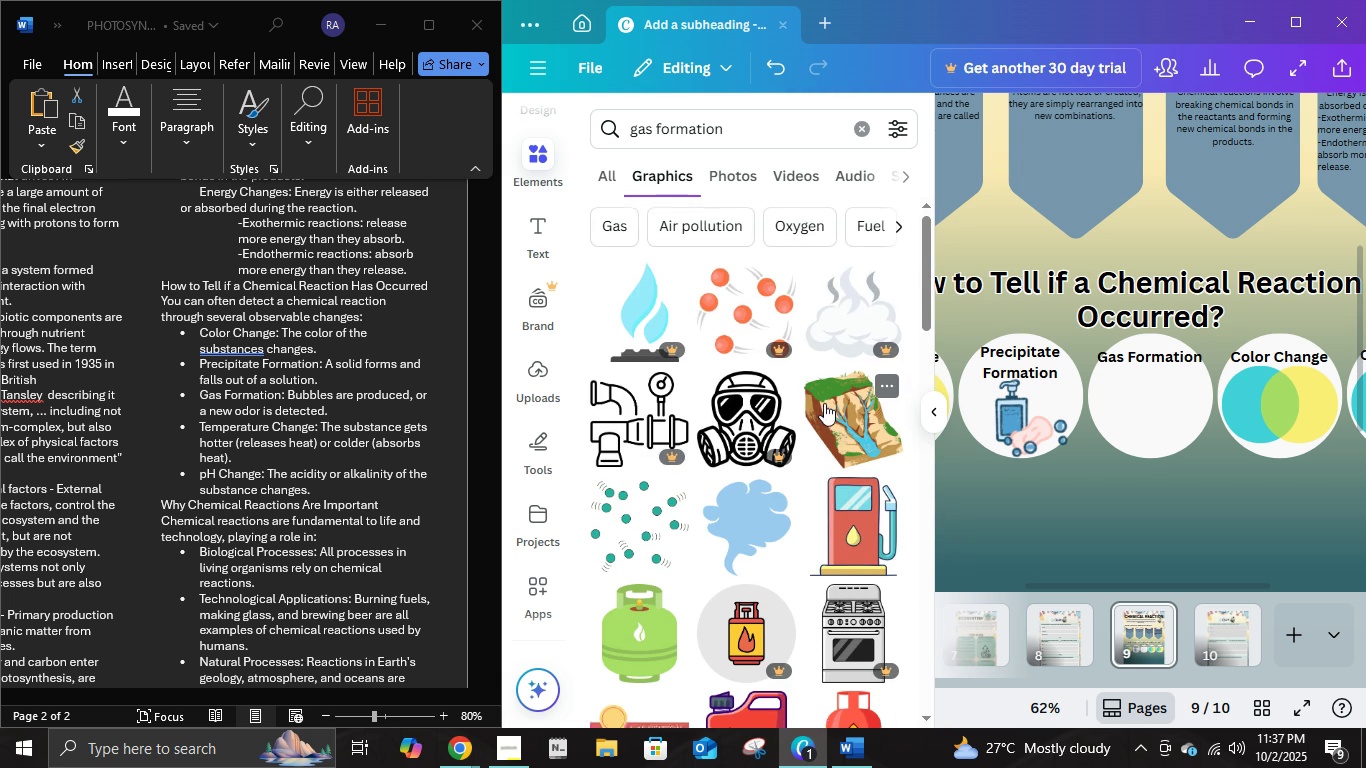 
scroll: coordinate [824, 437], scroll_direction: down, amount: 9.0
 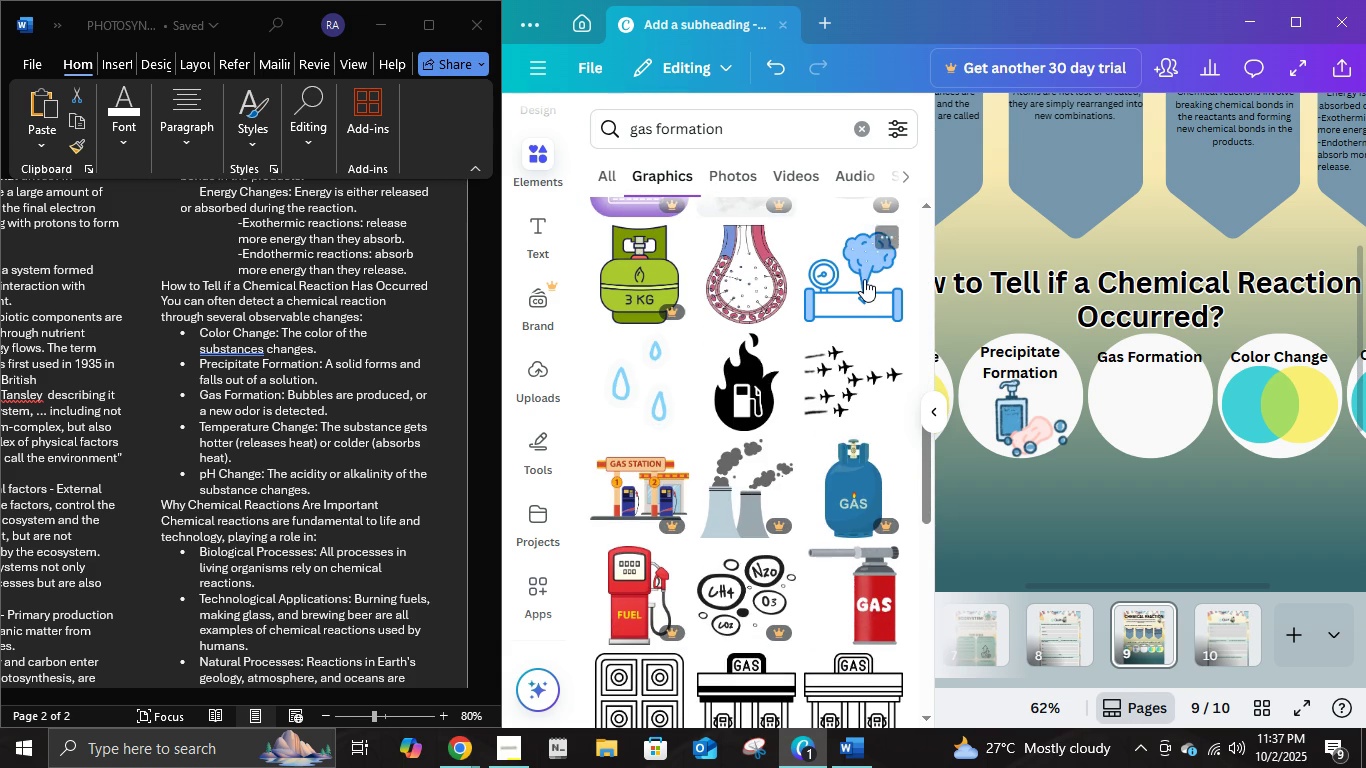 
left_click([864, 279])